 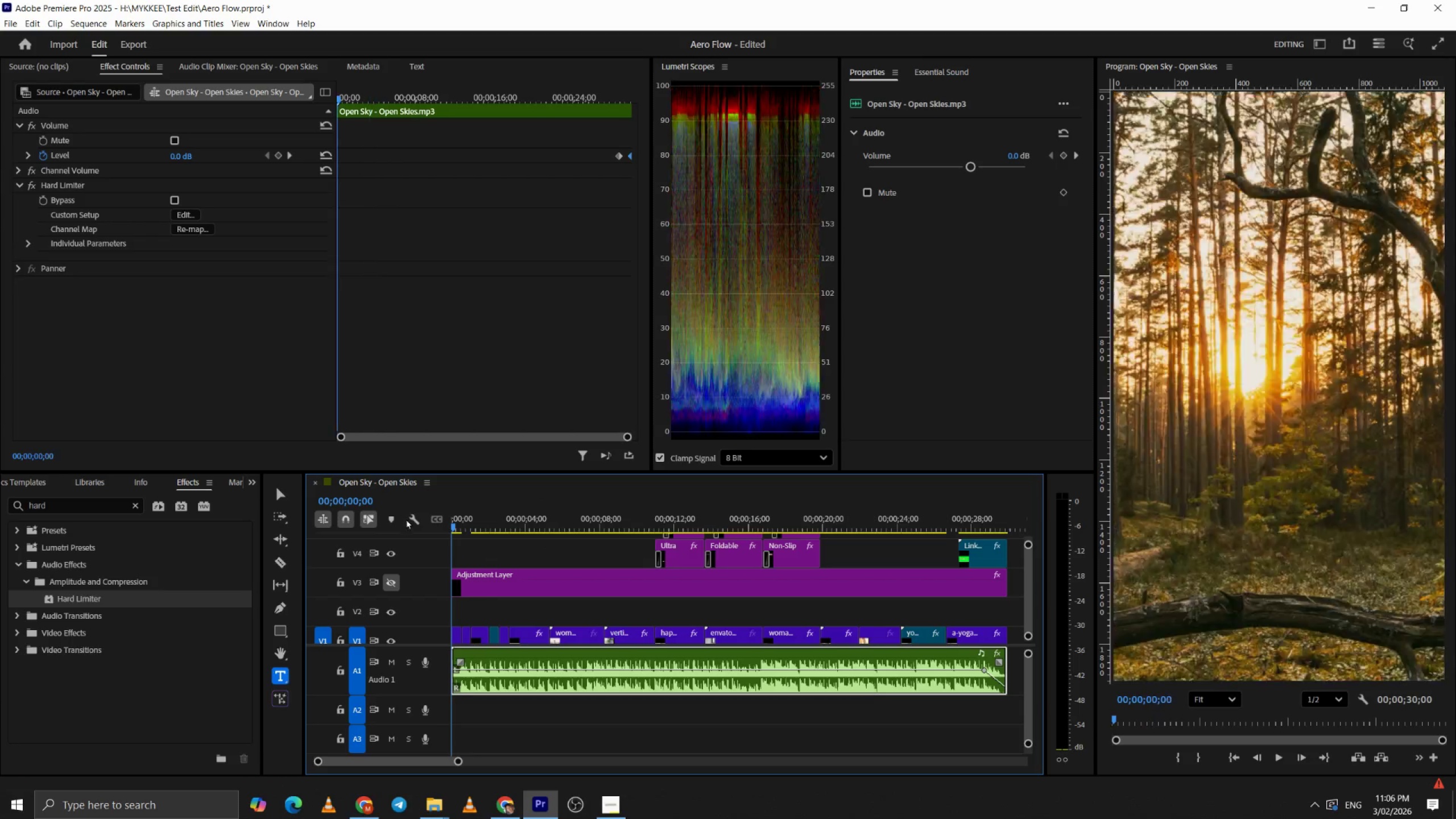 
key(Space)
 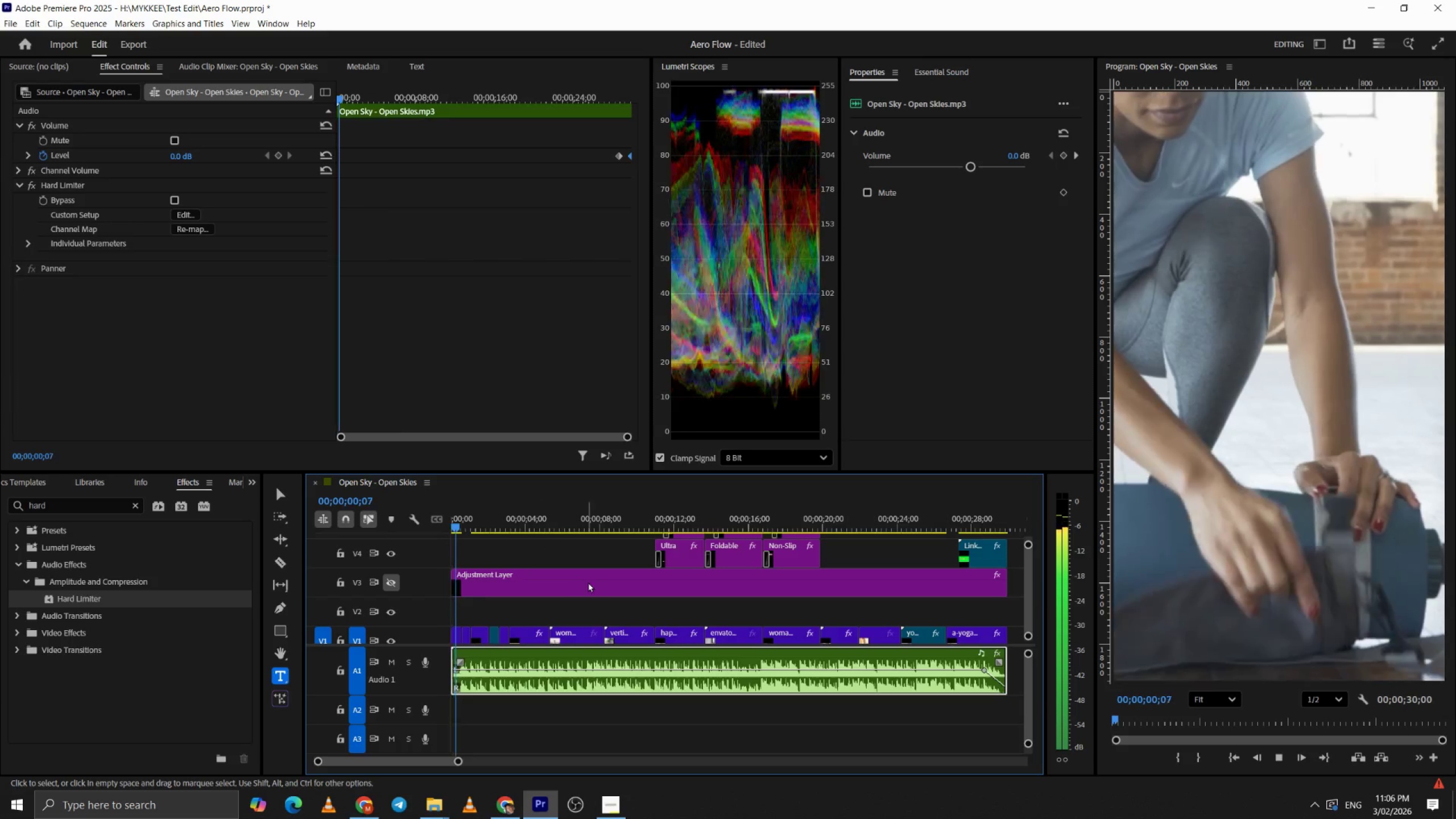 
hold_key(key=AltLeft, duration=0.39)
scroll: coordinate [597, 589], scroll_direction: down, amount: 3.0
 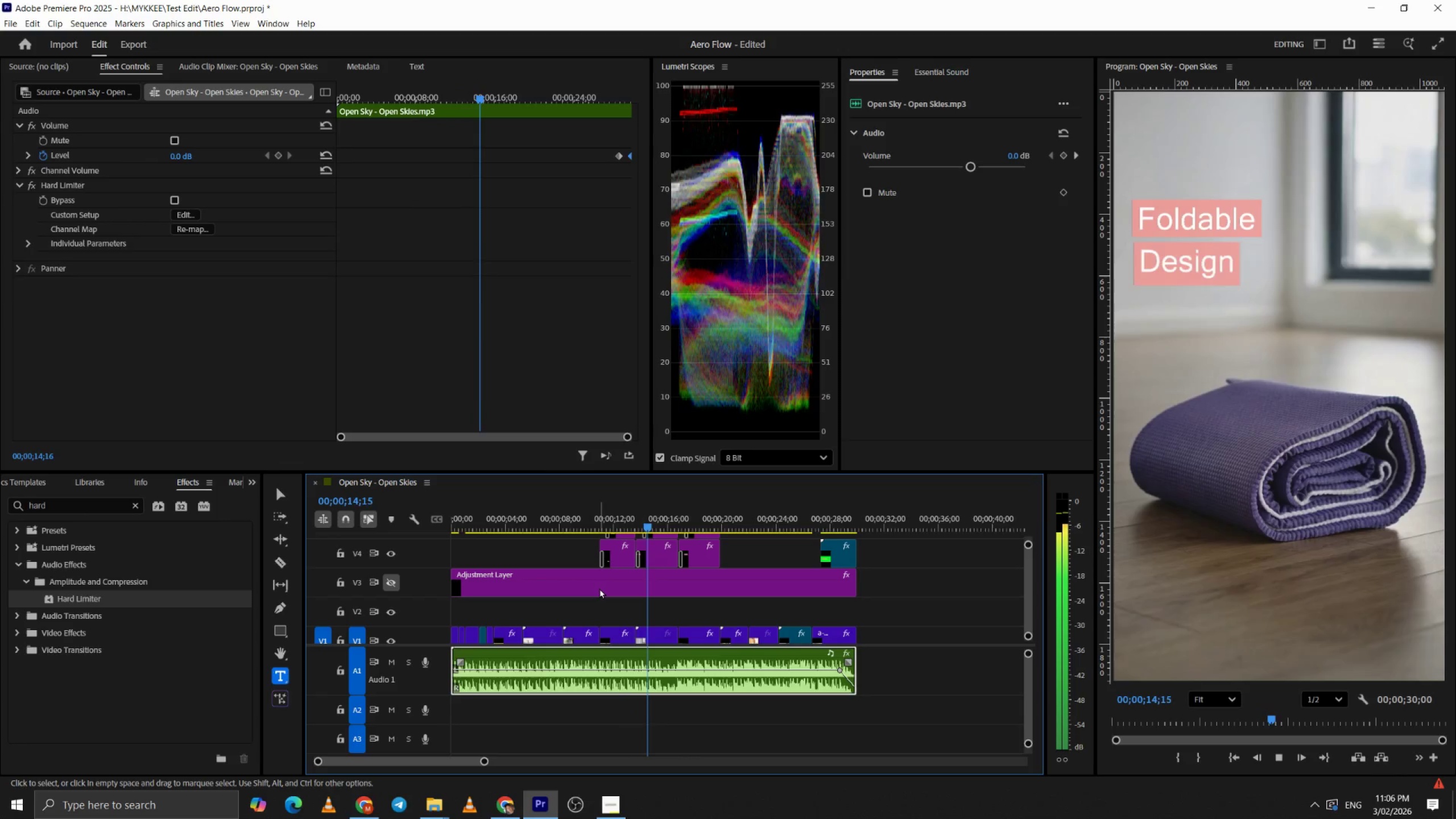 
wait(18.47)
 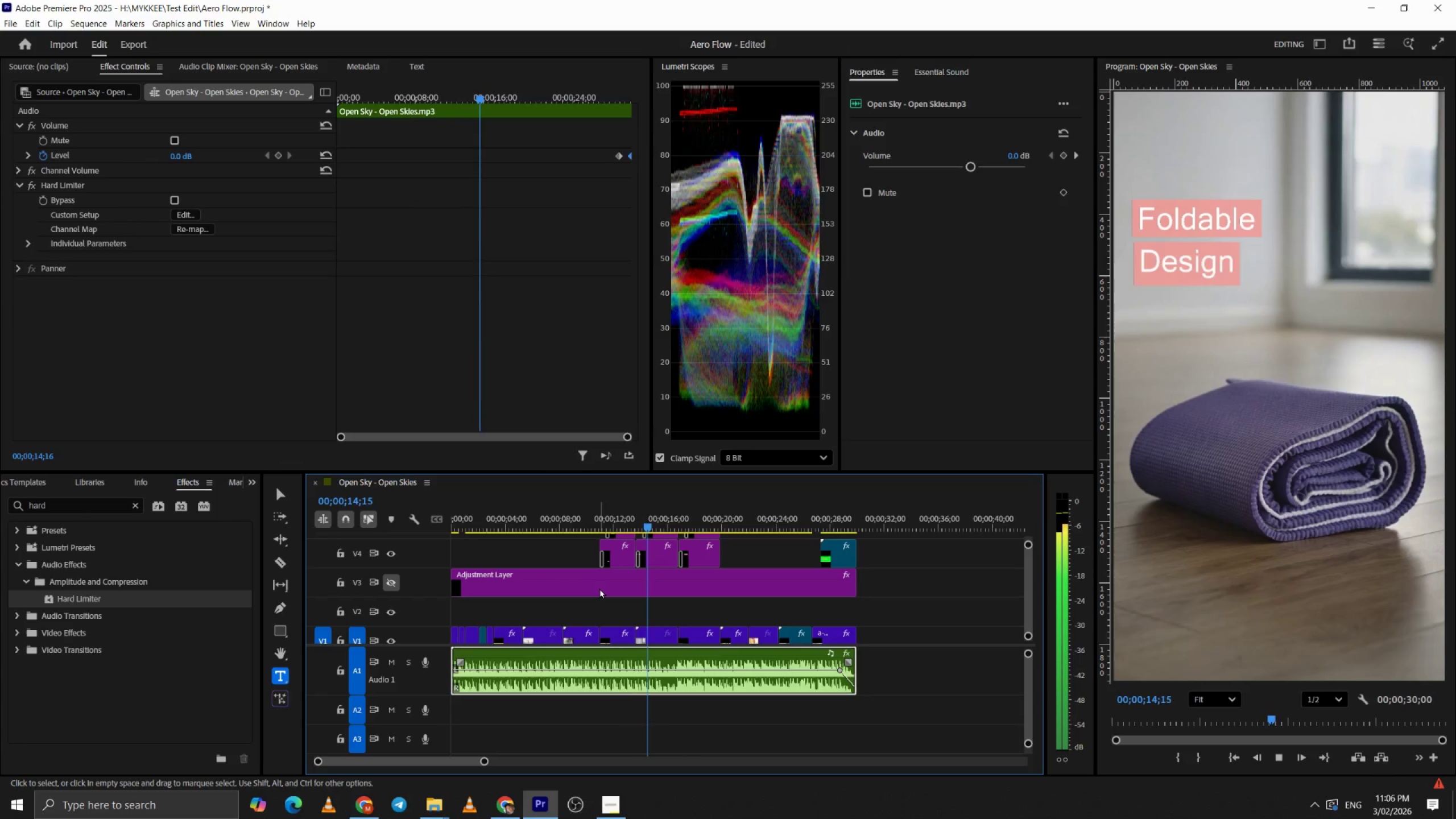 
left_click([671, 516])
 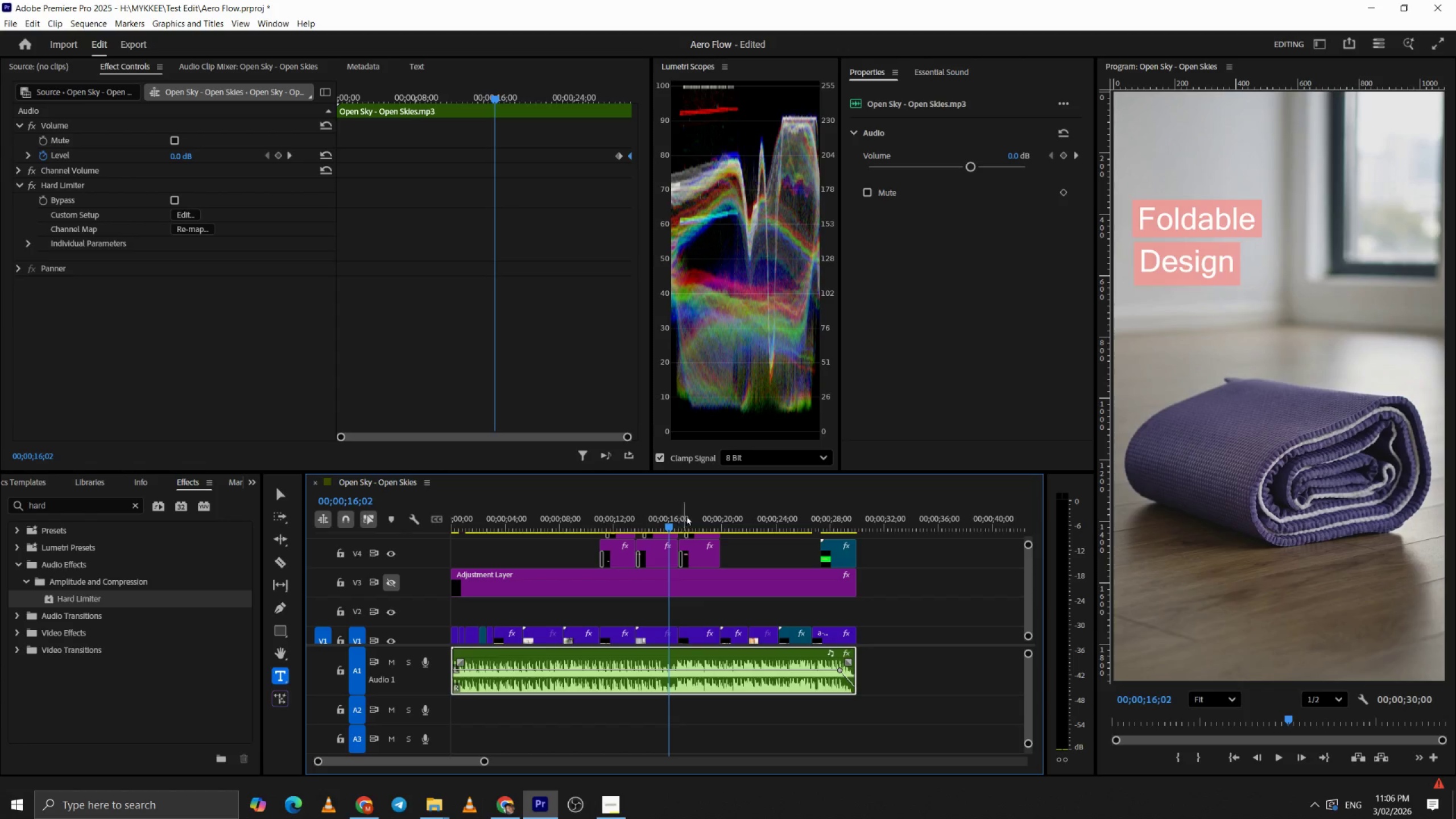 
left_click([725, 515])
 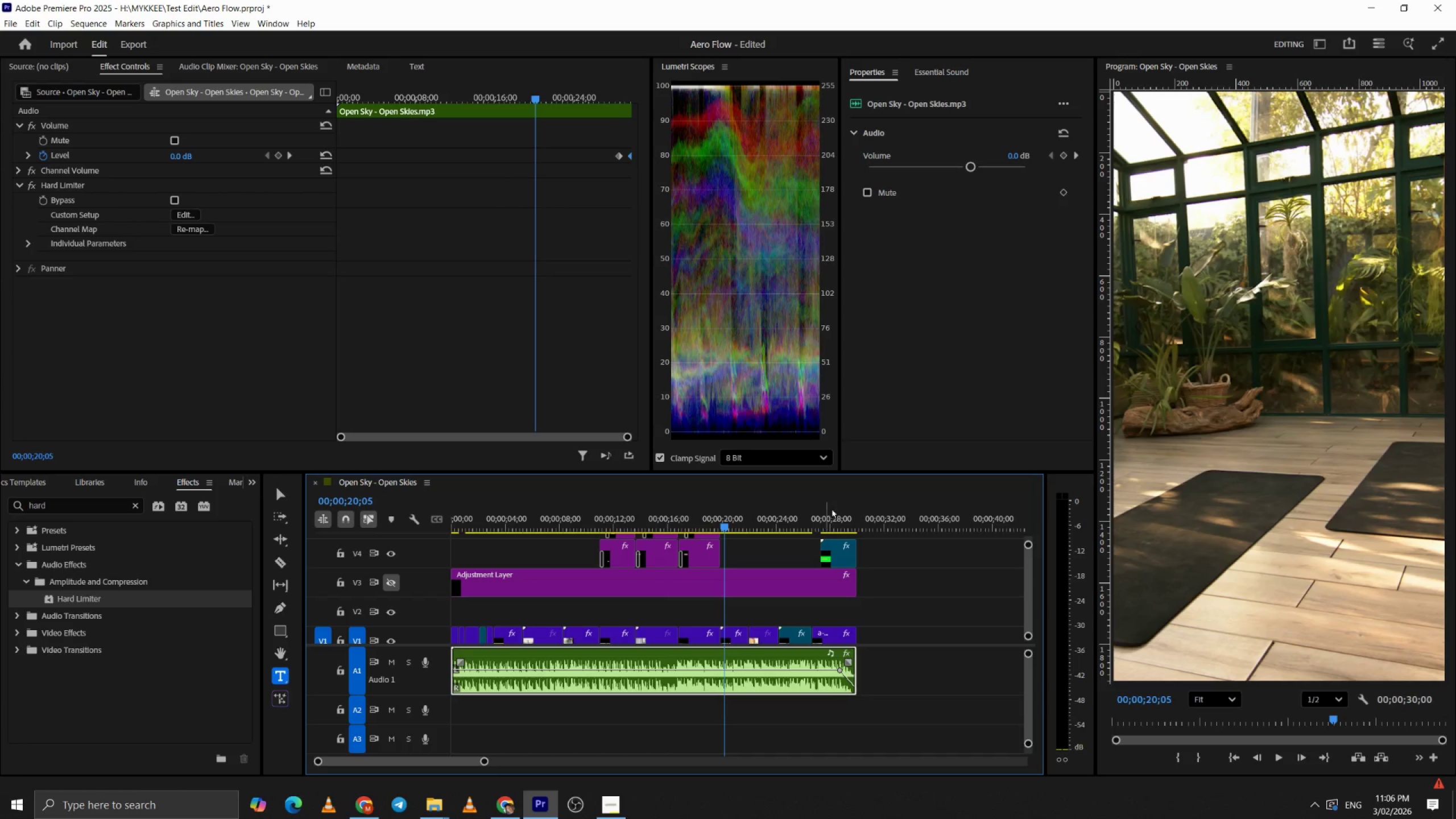 
left_click([770, 504])
 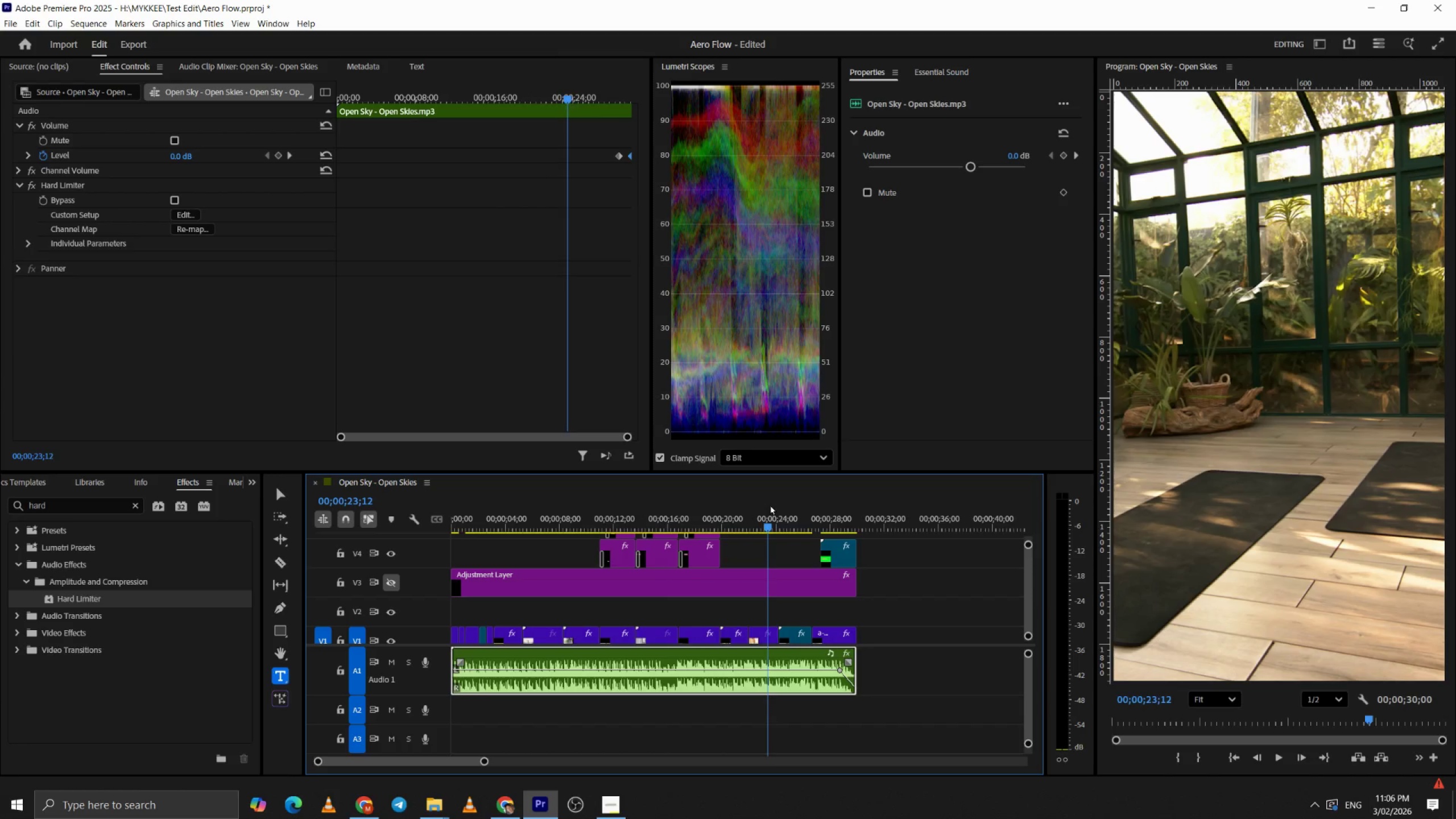 
key(X)
 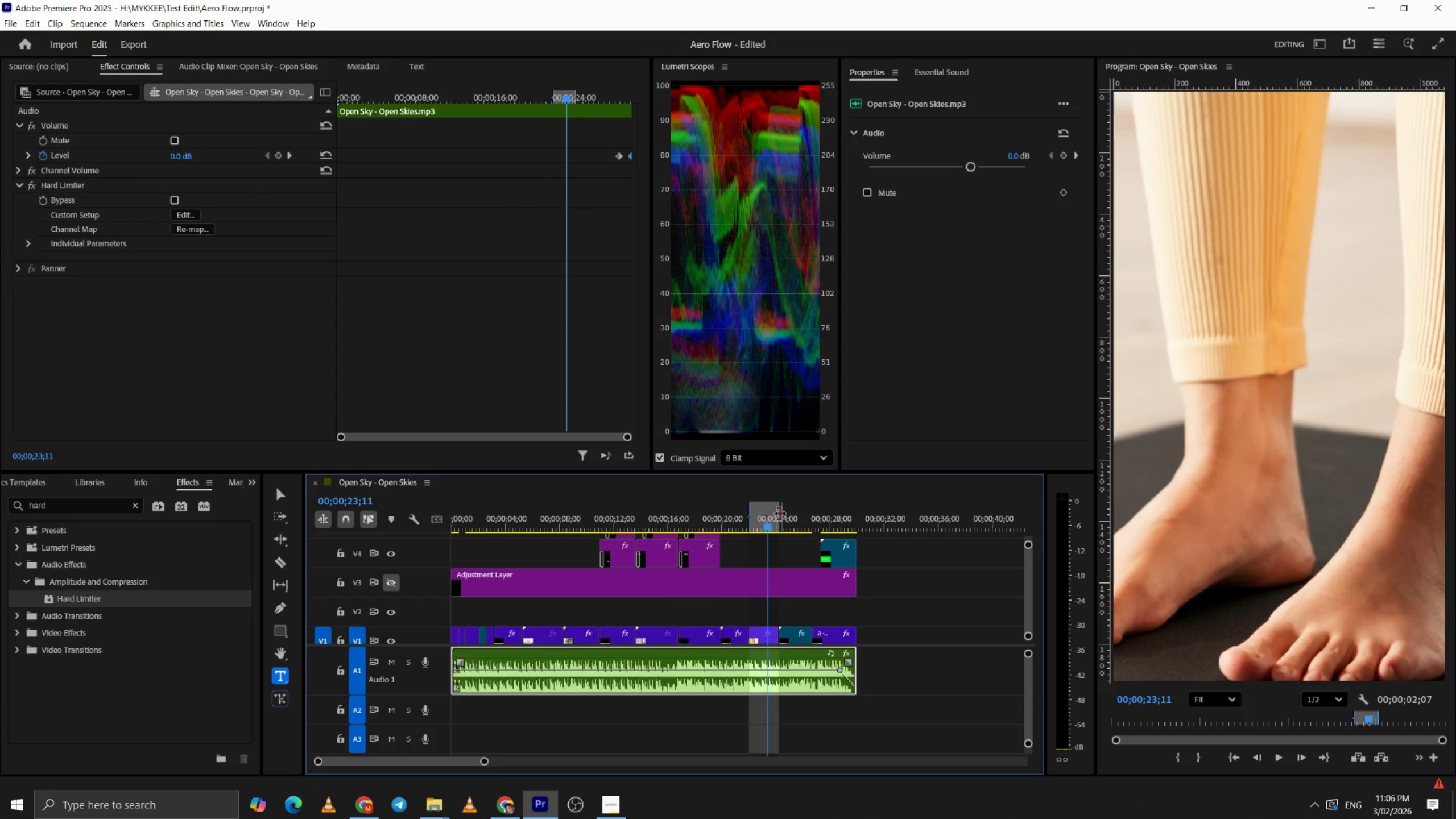 
left_click_drag(start_coordinate=[780, 514], to_coordinate=[860, 516])
 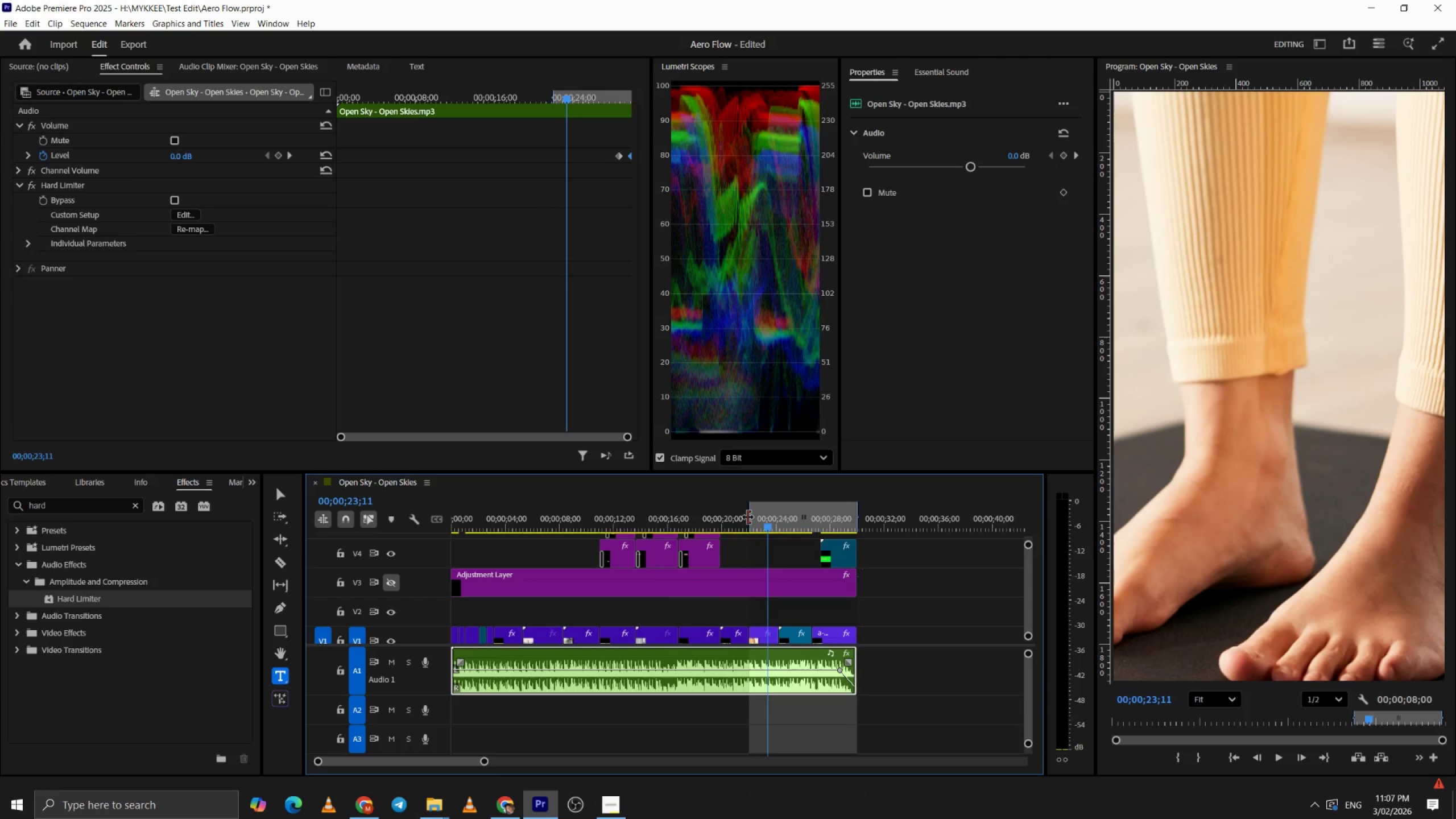 
left_click_drag(start_coordinate=[748, 517], to_coordinate=[341, 516])
 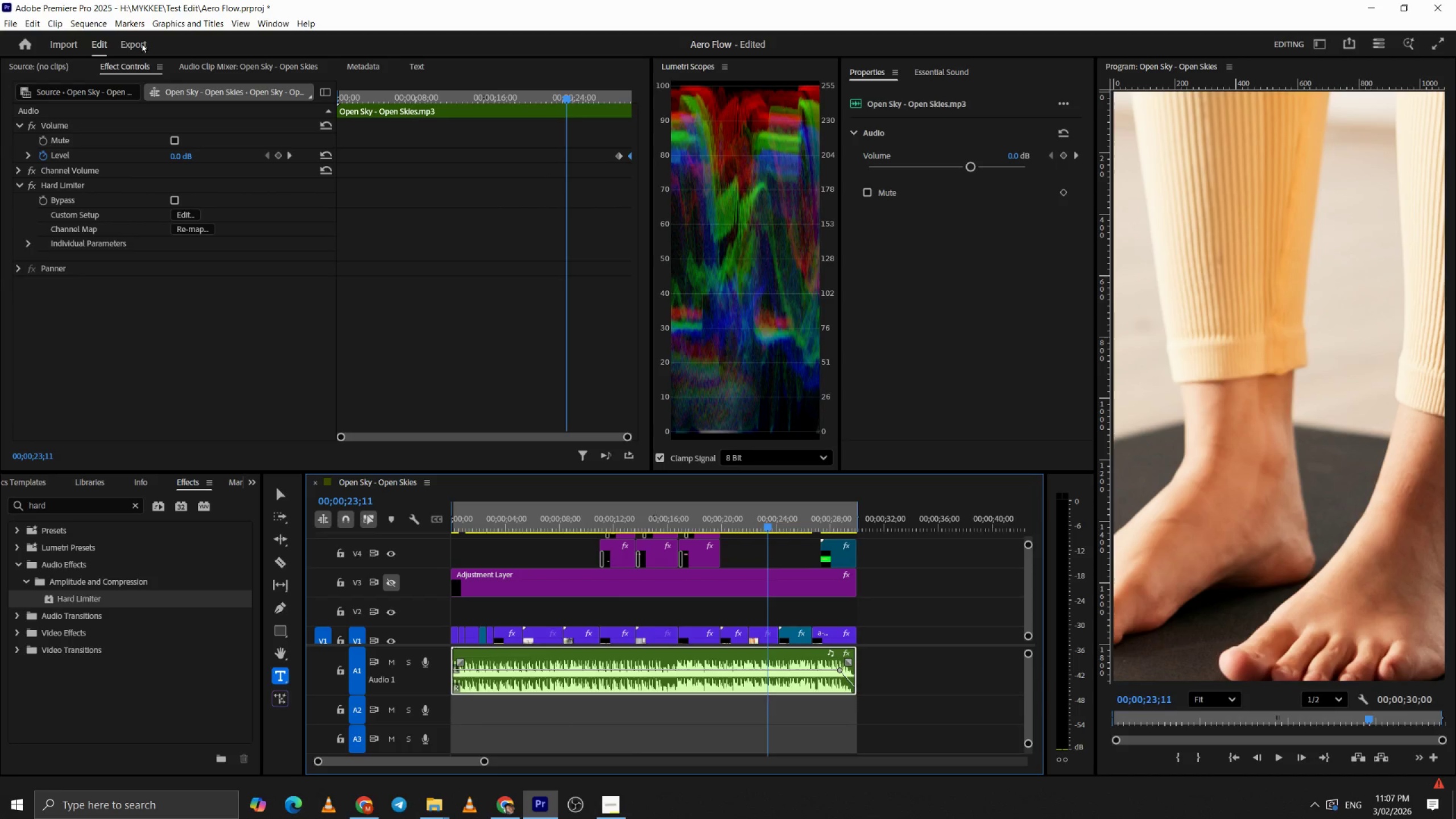 
left_click([140, 43])
 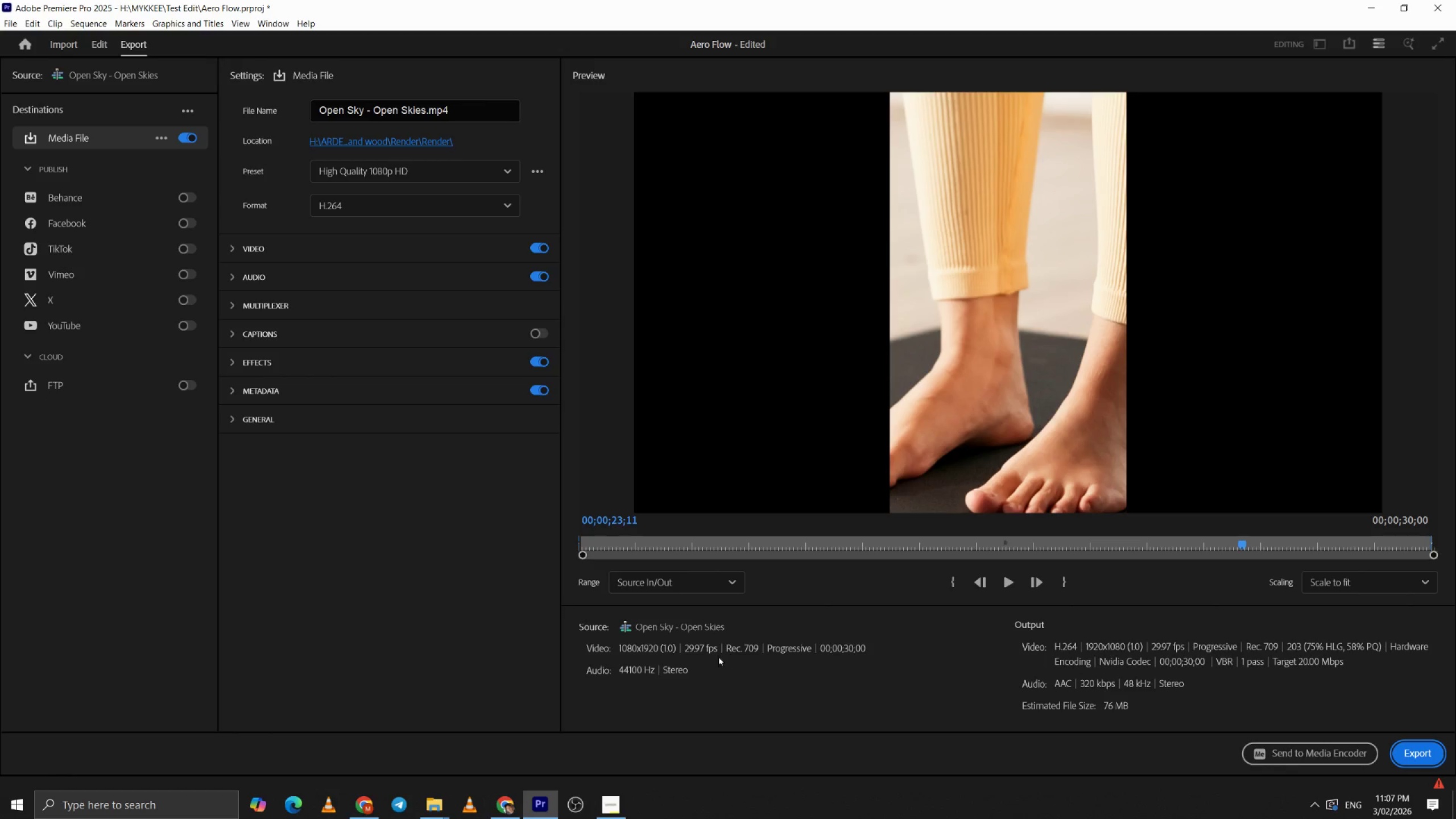 
wait(6.5)
 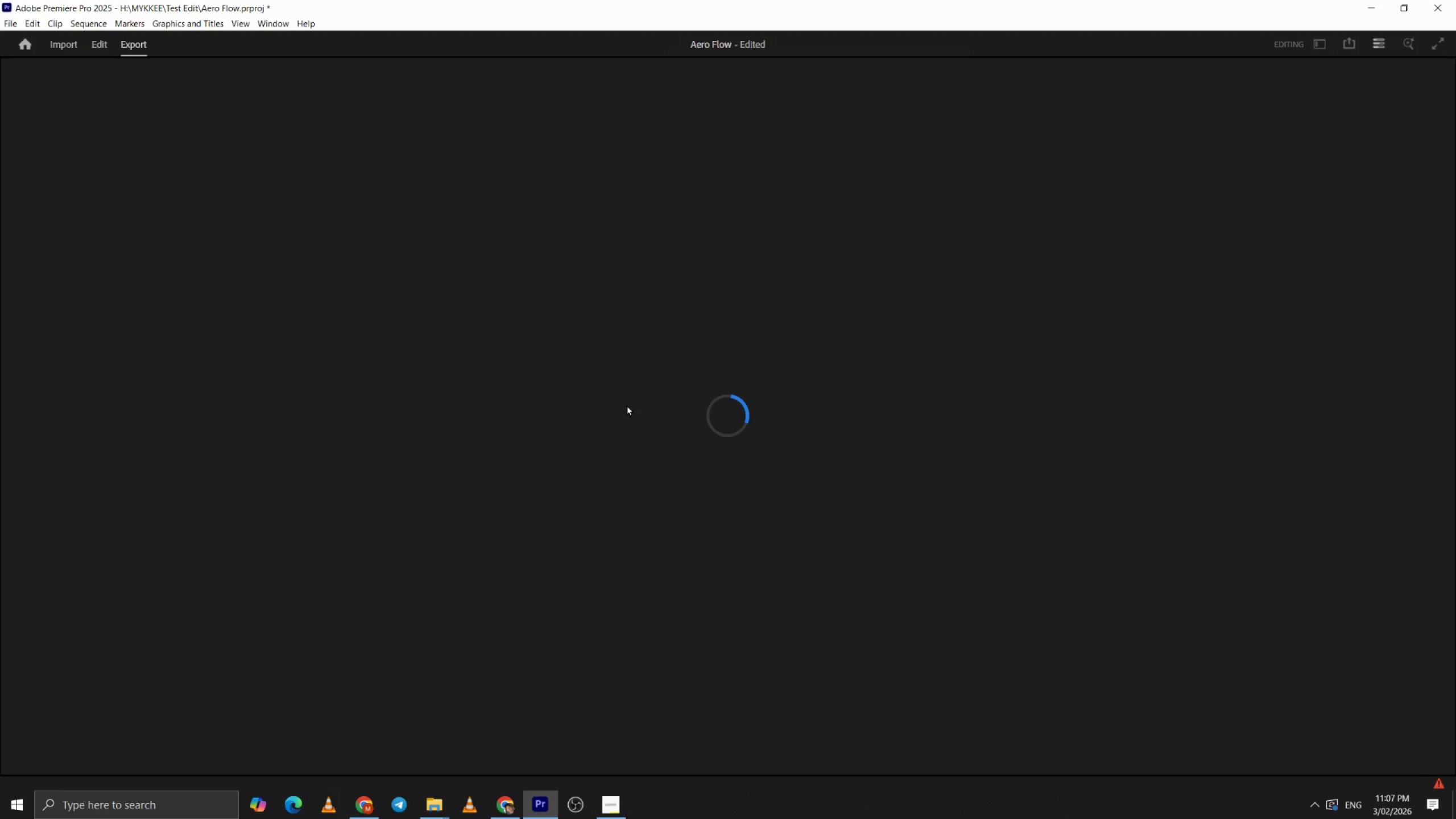 
left_click([231, 250])
 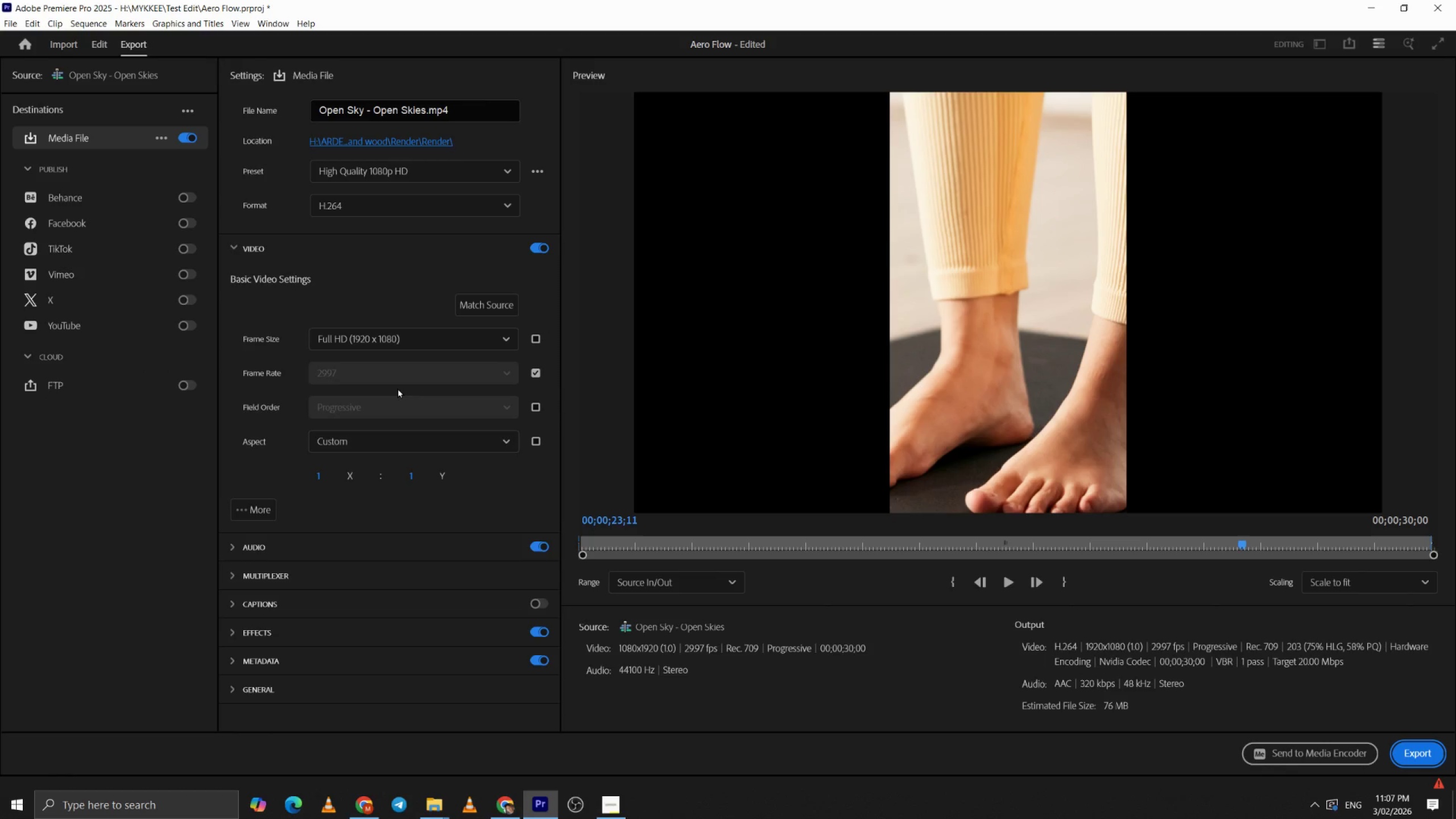 
left_click([382, 377])
 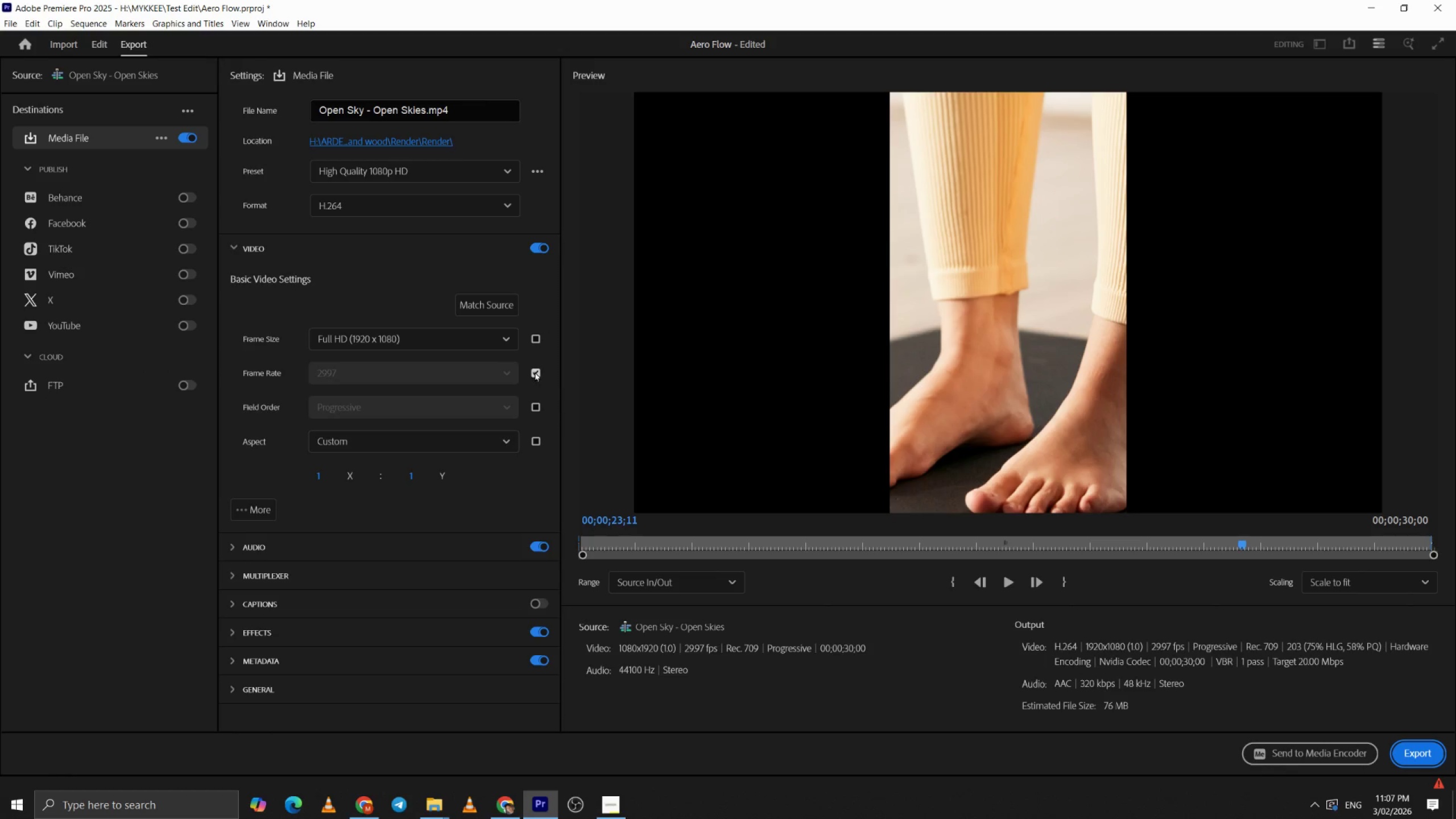 
left_click([534, 371])
 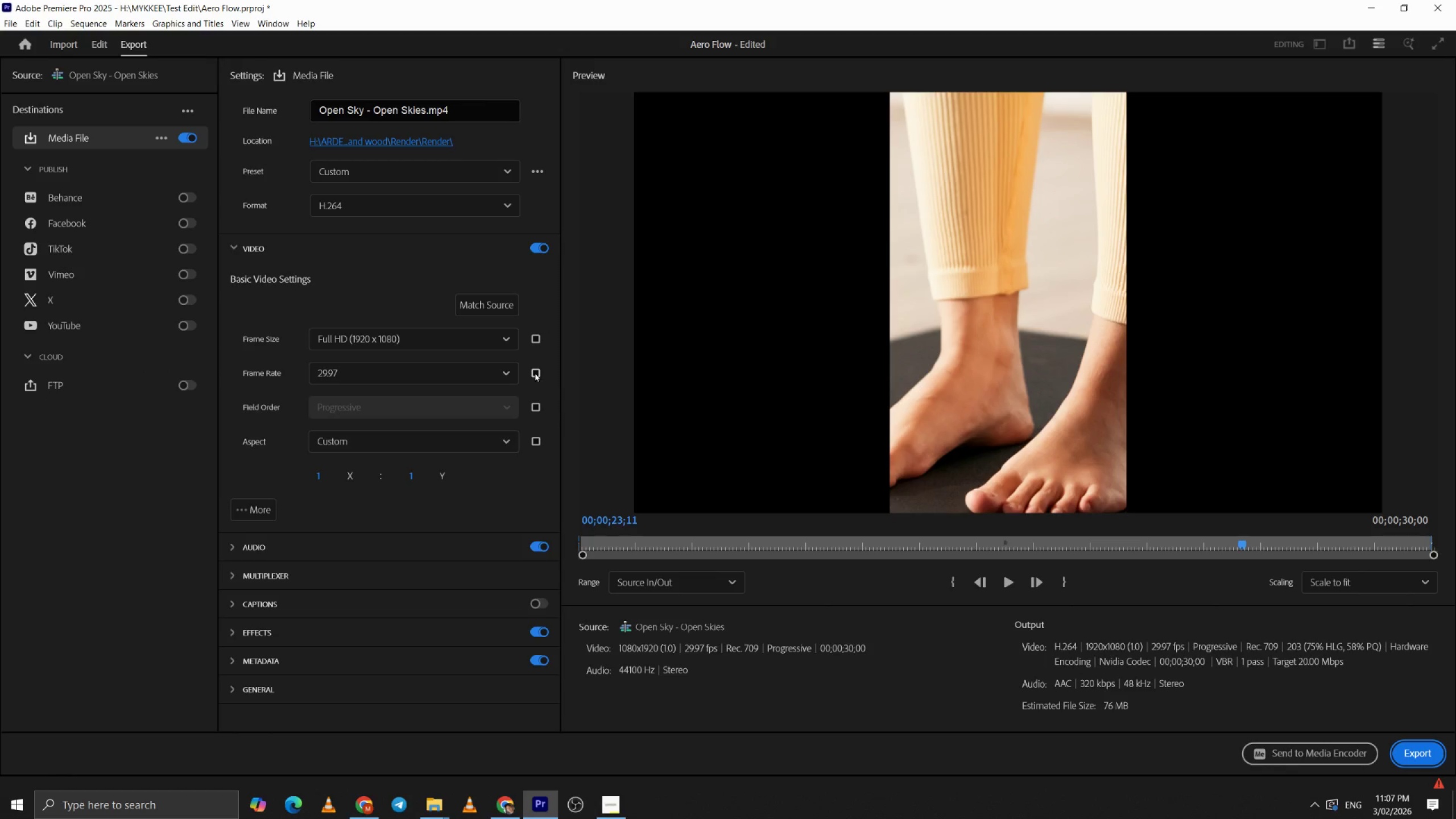 
left_click([536, 372])
 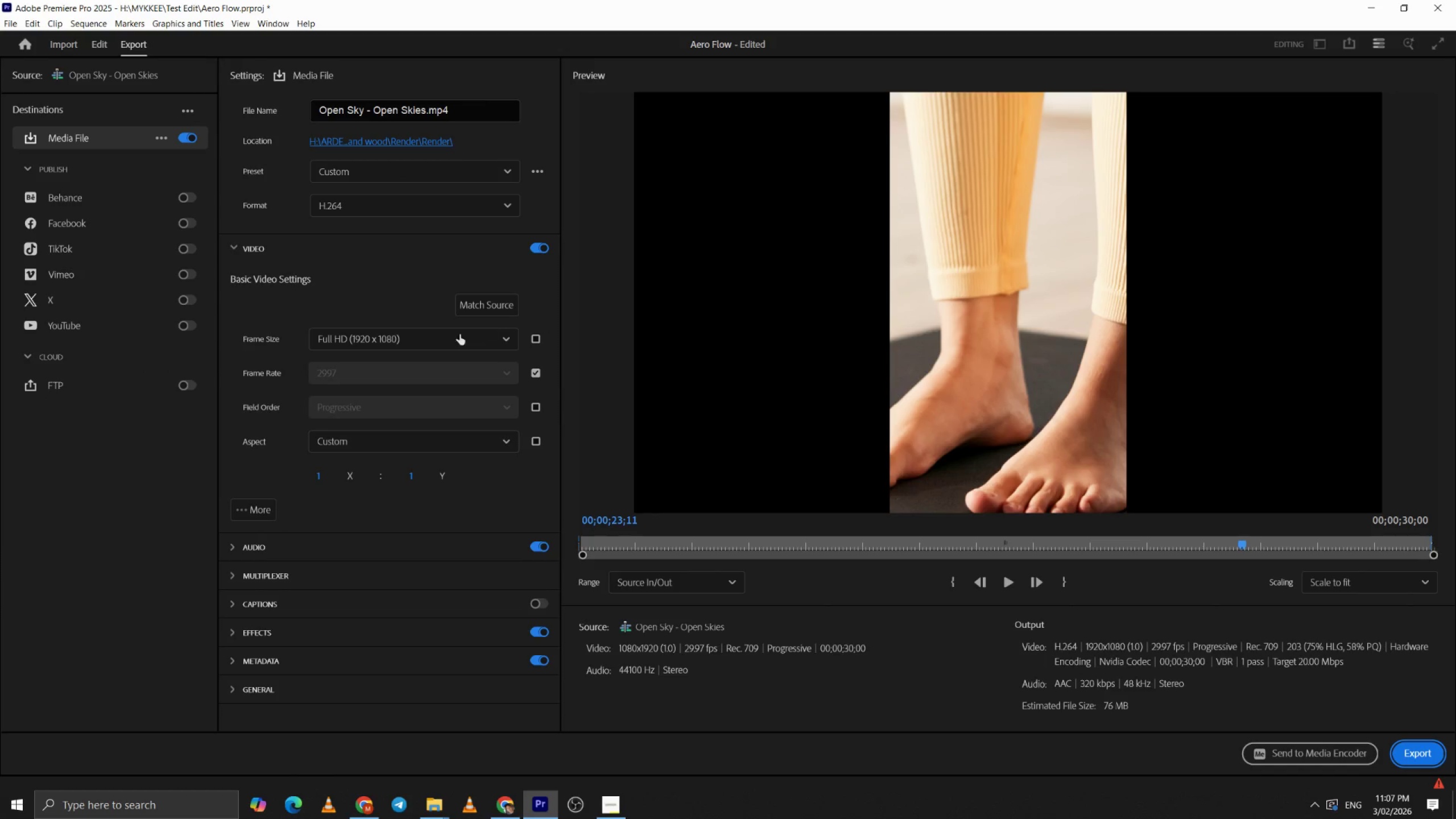 
left_click([376, 371])
 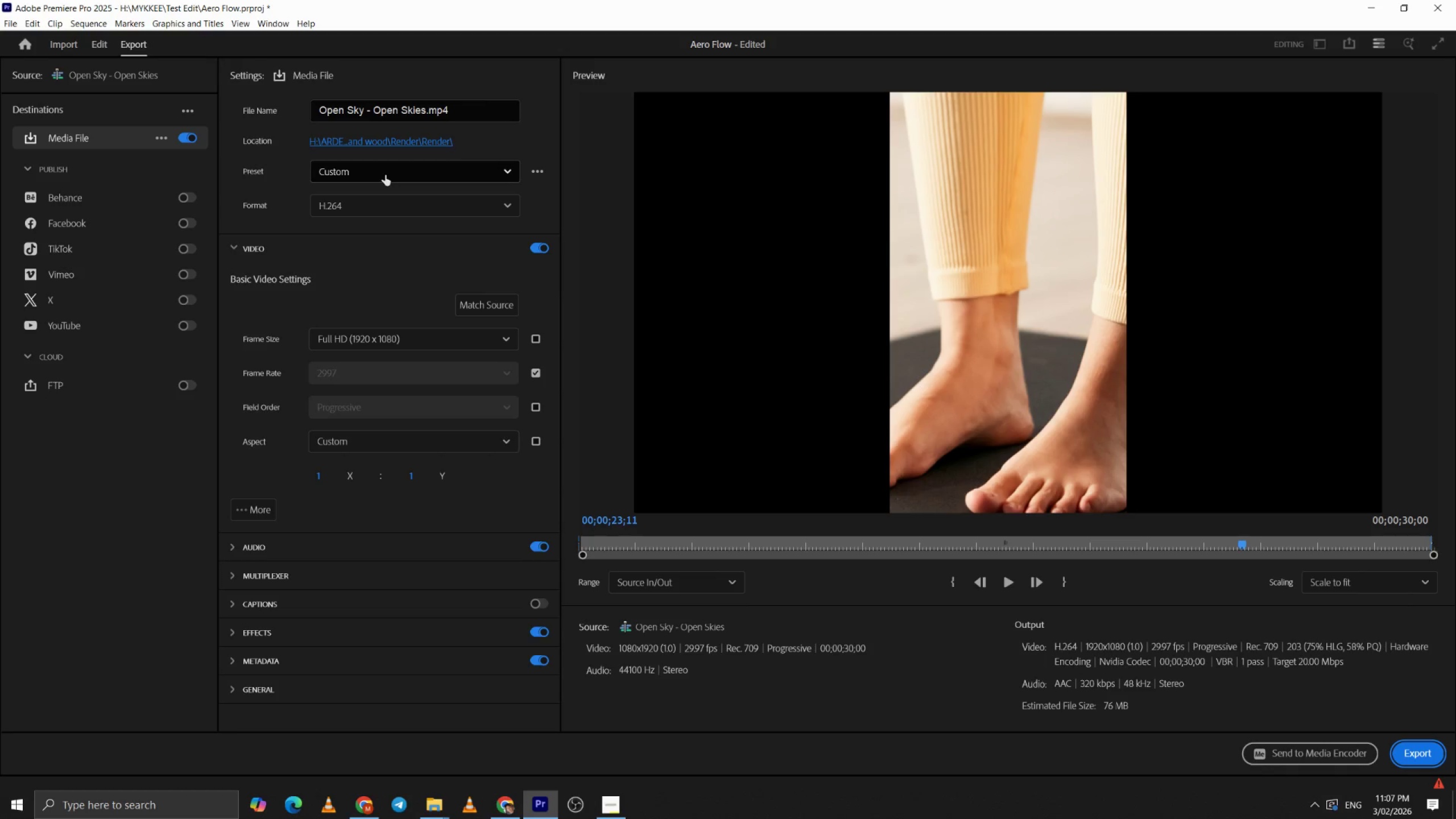 
left_click([385, 175])
 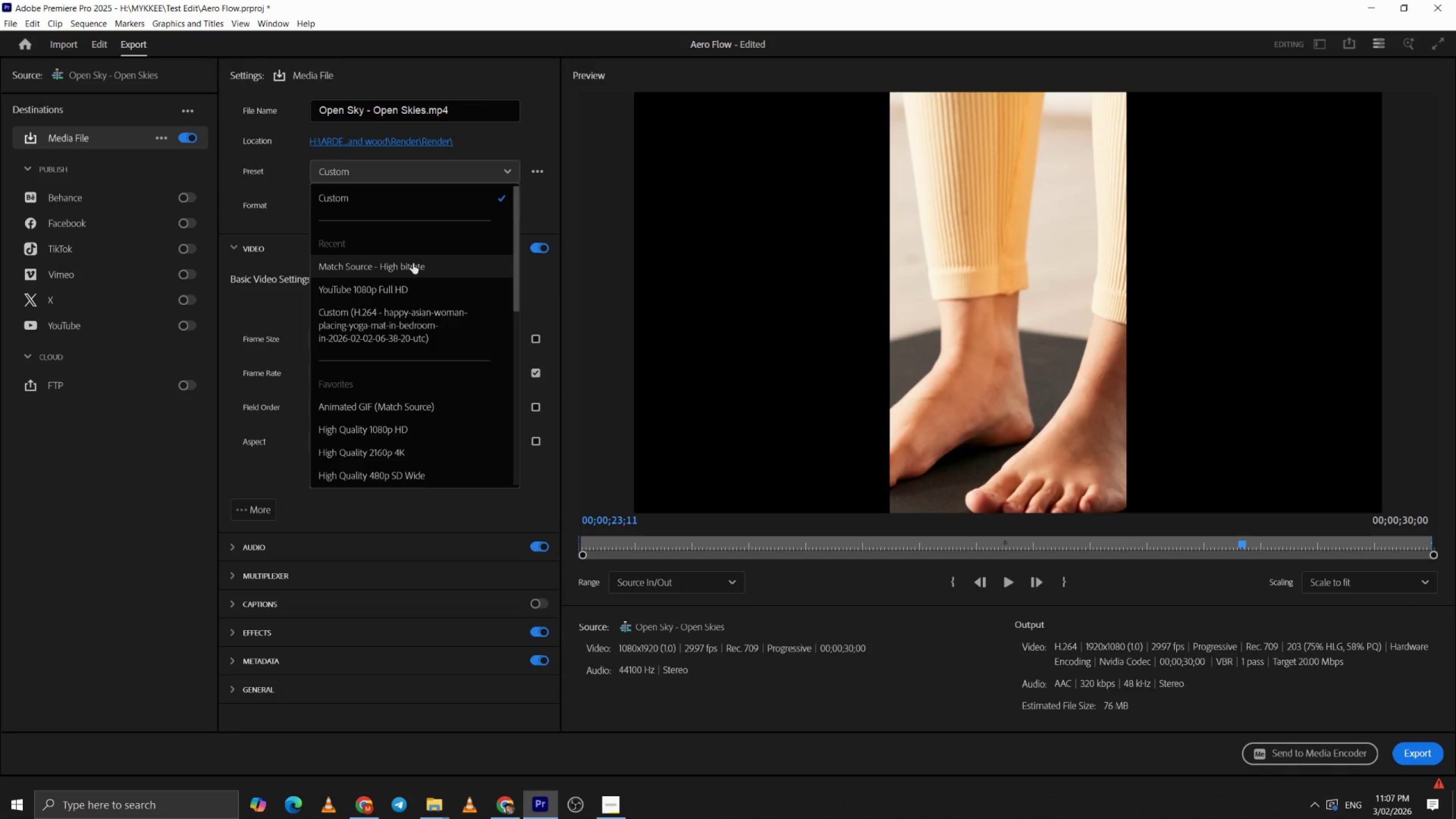 
left_click([413, 263])
 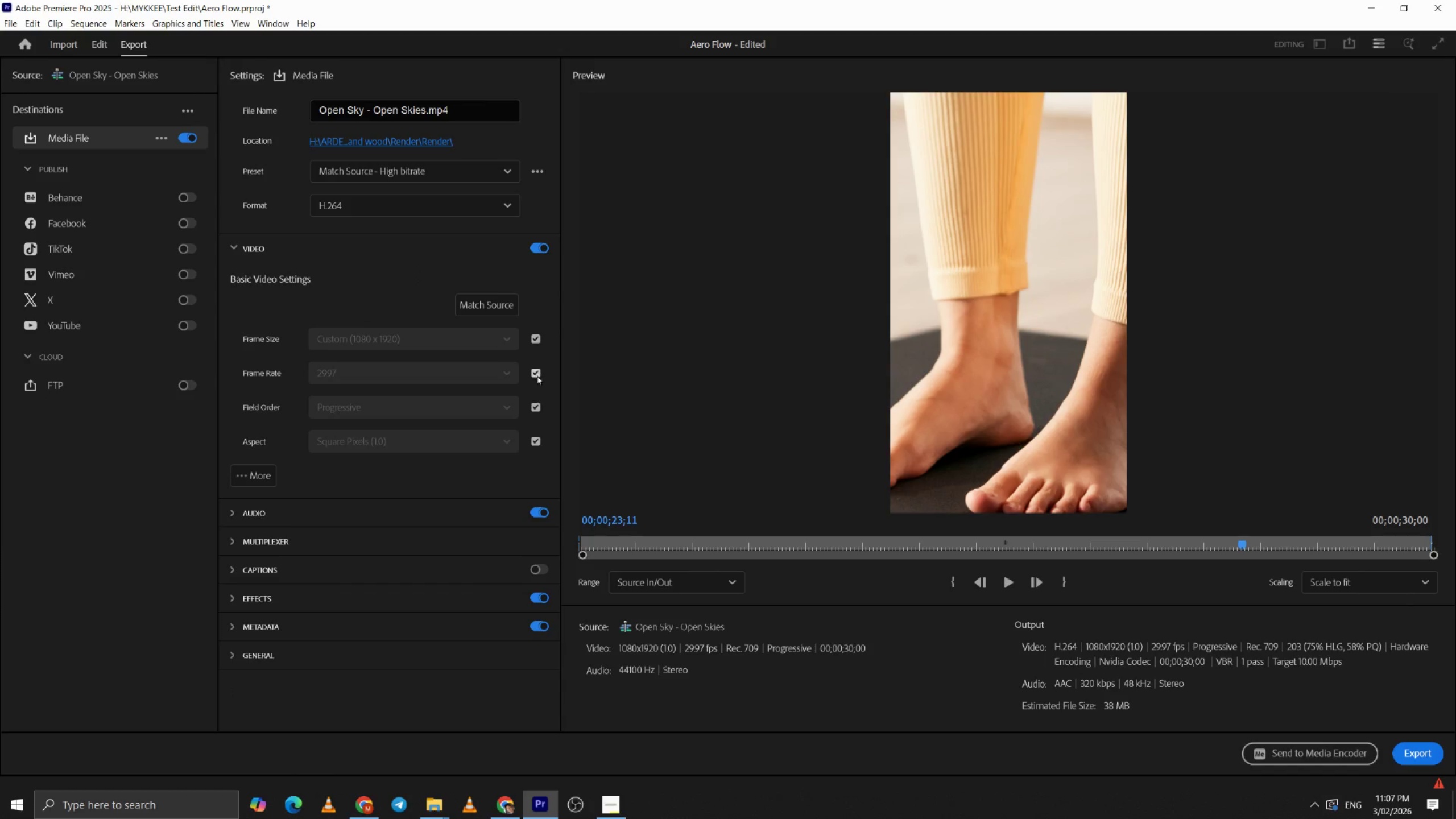 
left_click([537, 375])
 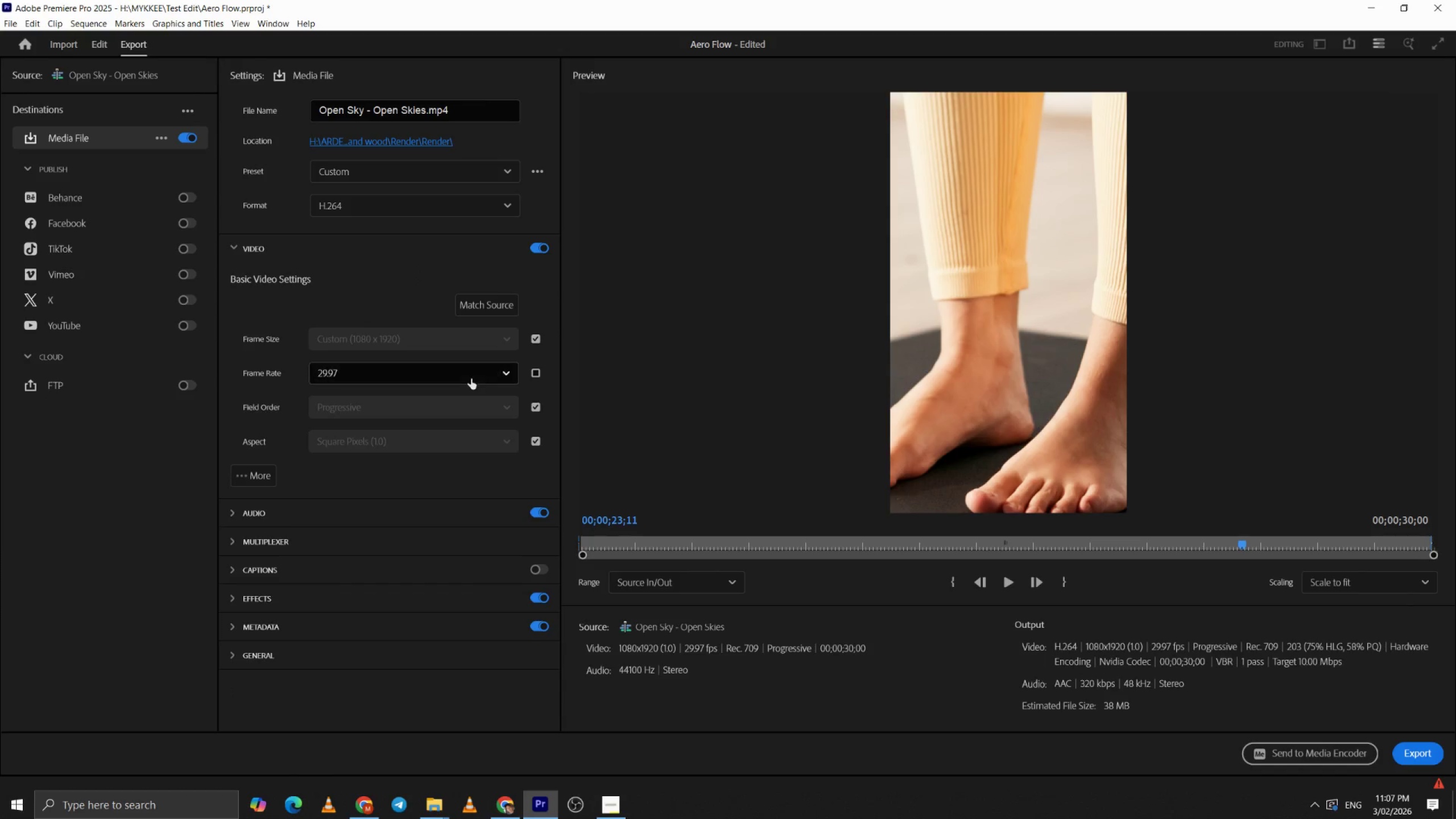 
left_click([470, 379])
 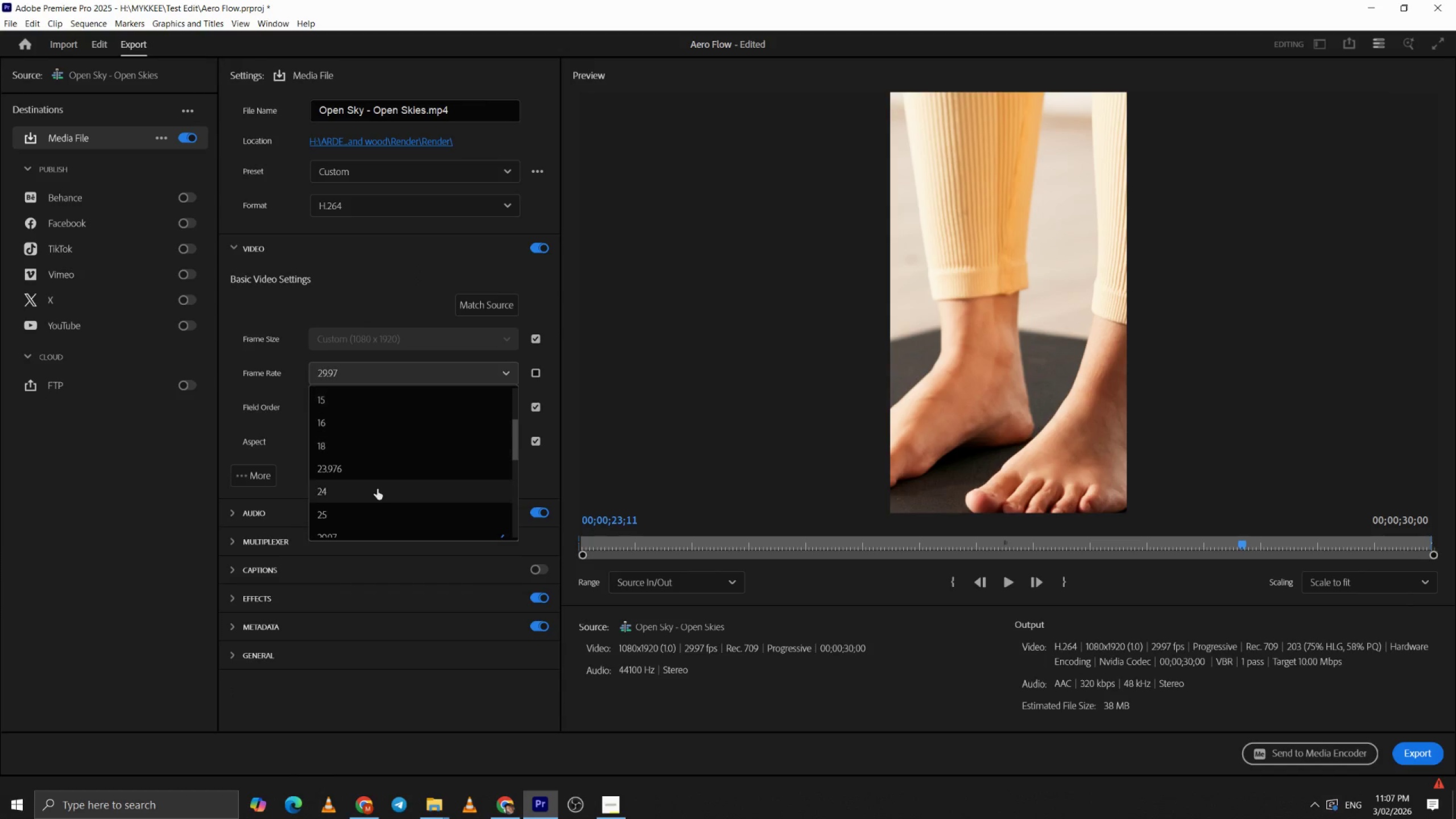 
scroll: coordinate [378, 498], scroll_direction: down, amount: 6.0
 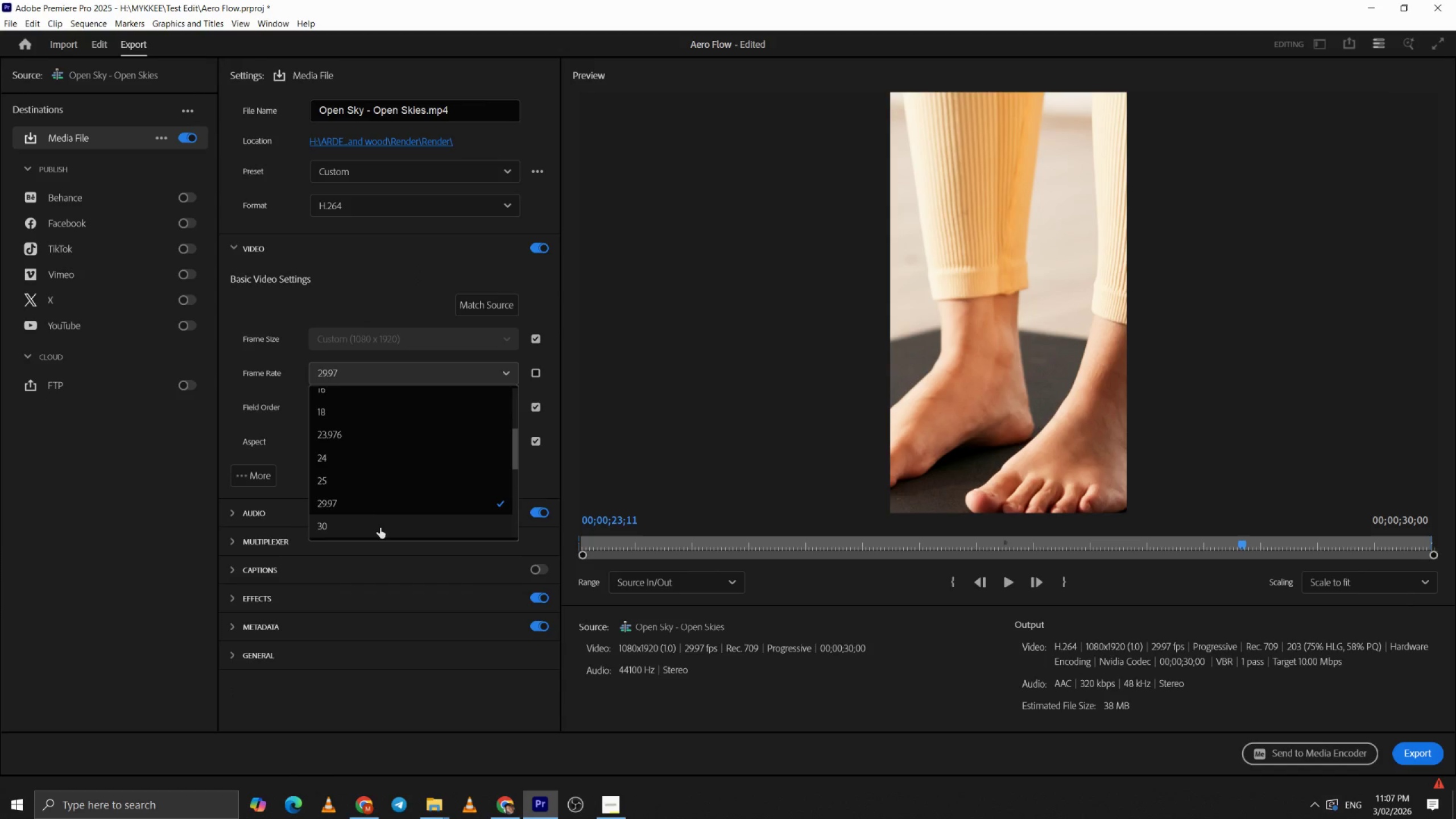 
left_click([380, 528])
 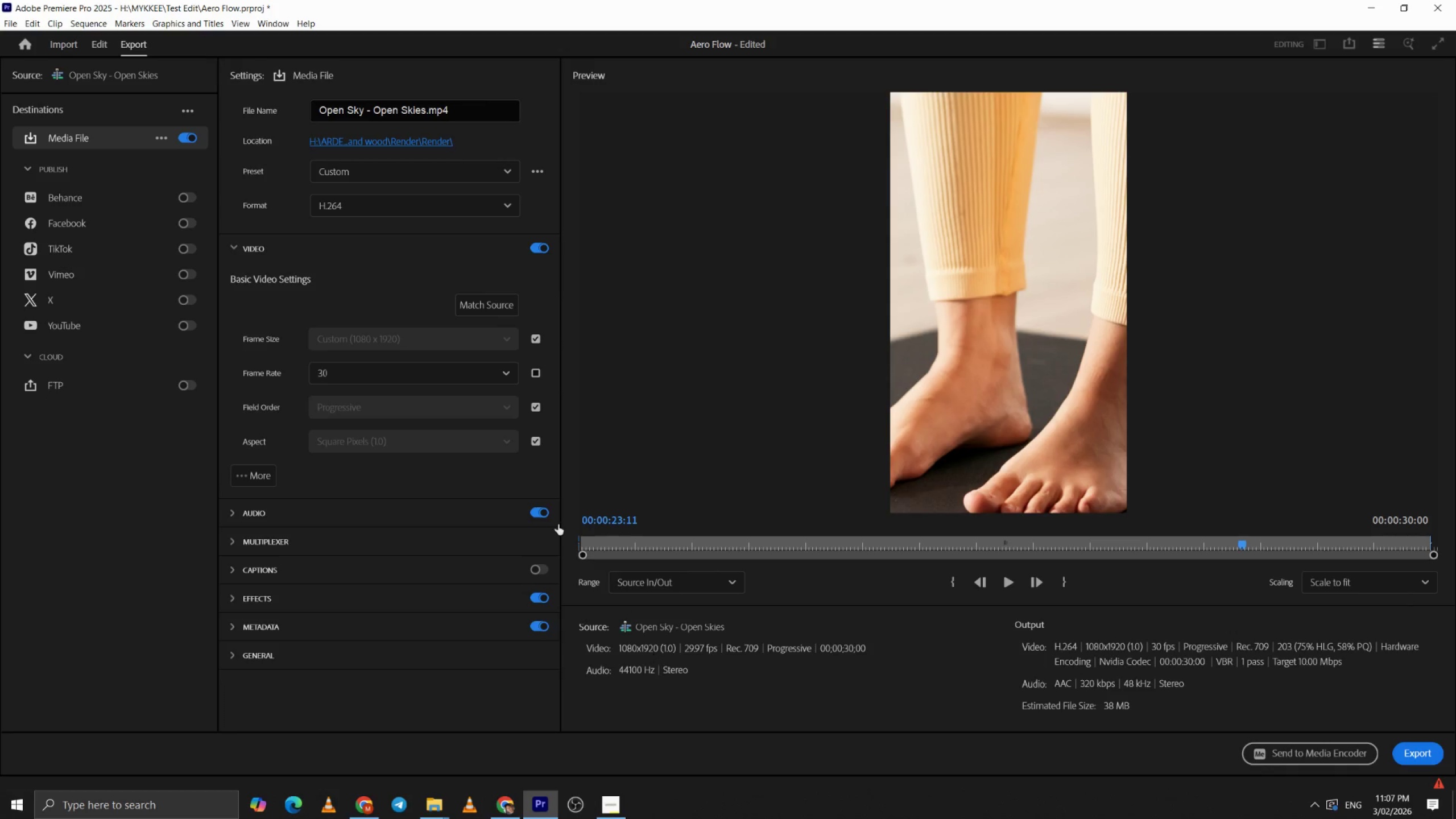 
key(Alt+AltLeft)
 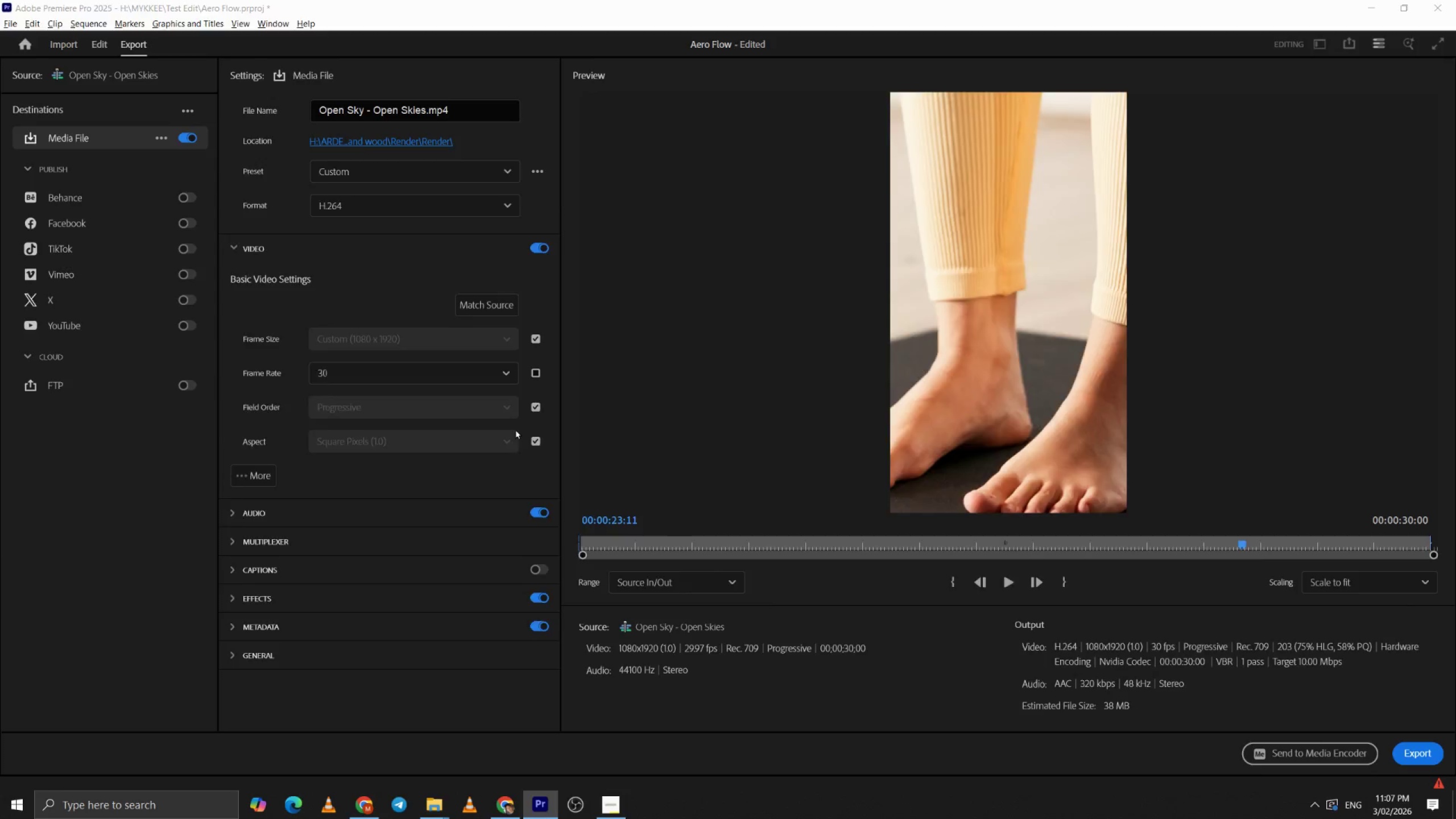 
key(Alt+Tab)